 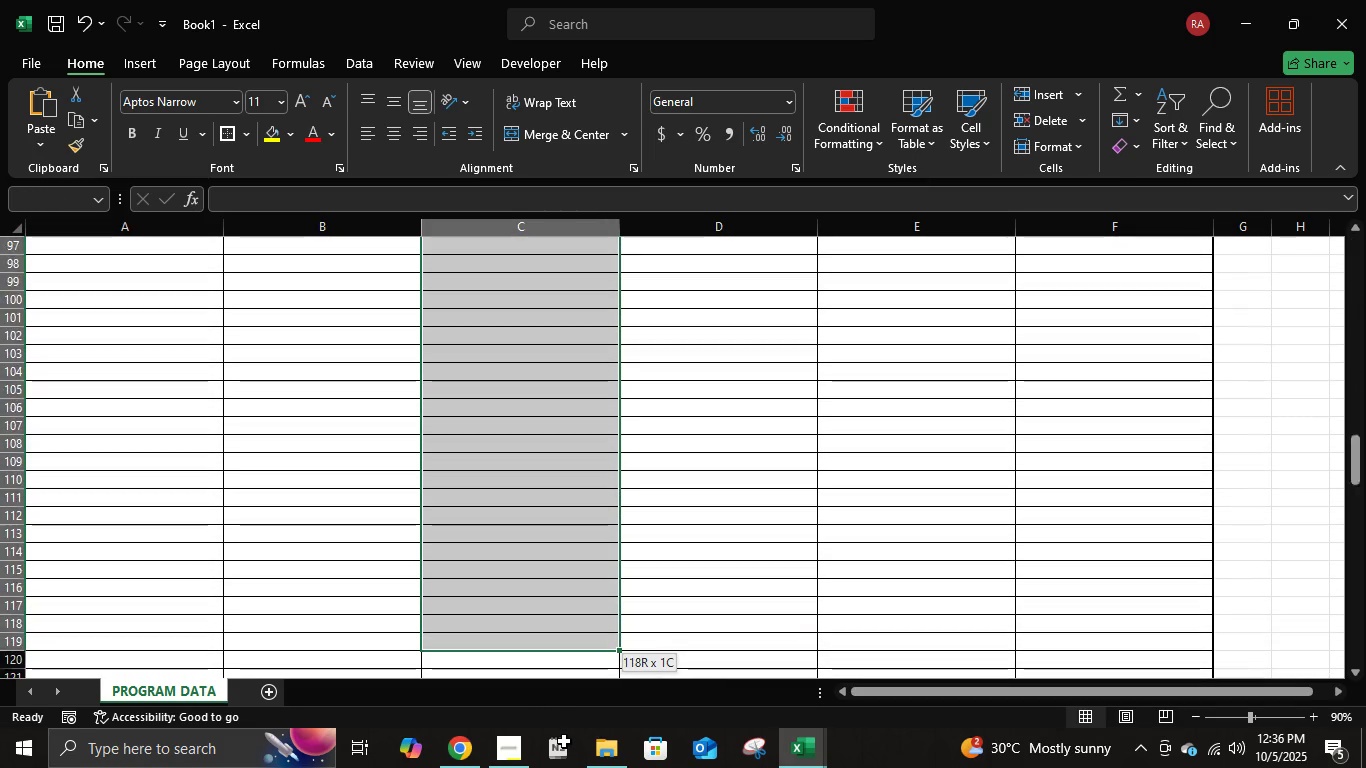 
left_click([684, 143])
 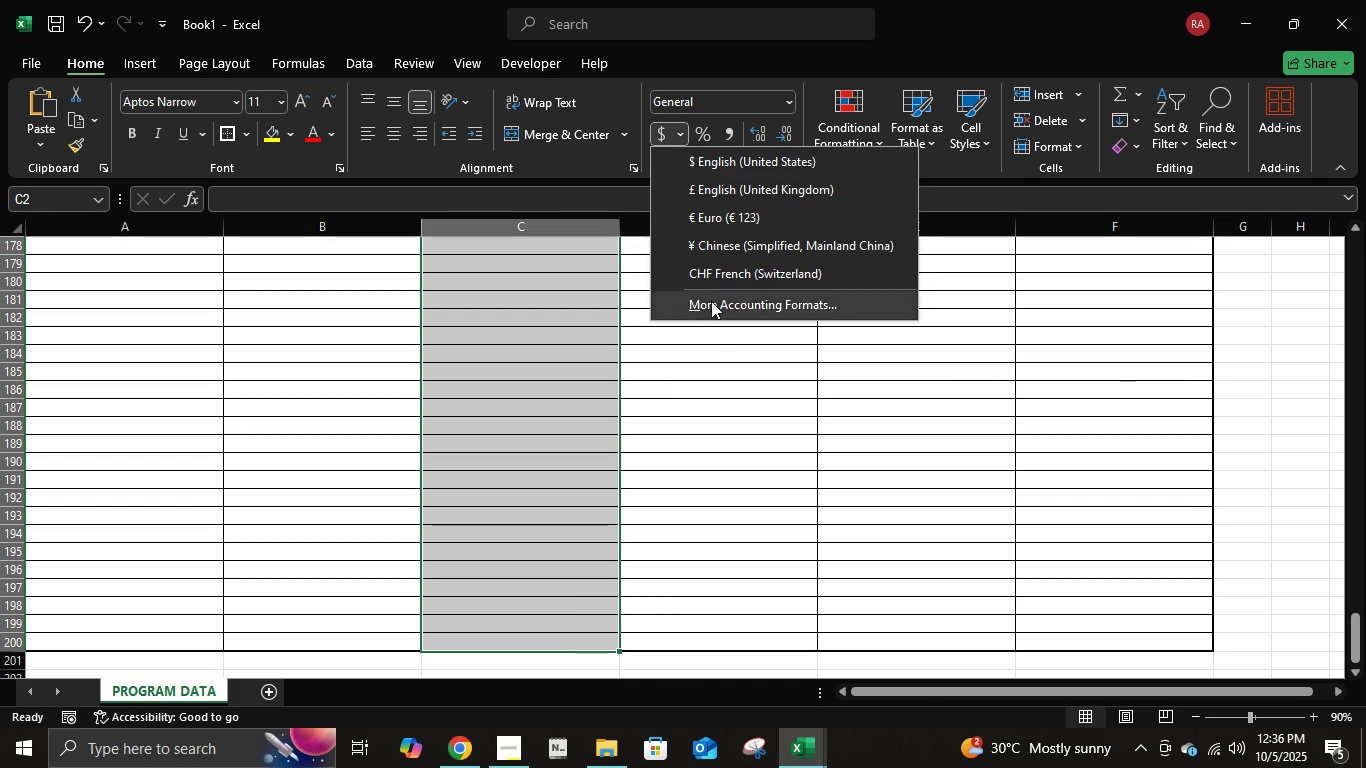 
left_click([711, 301])
 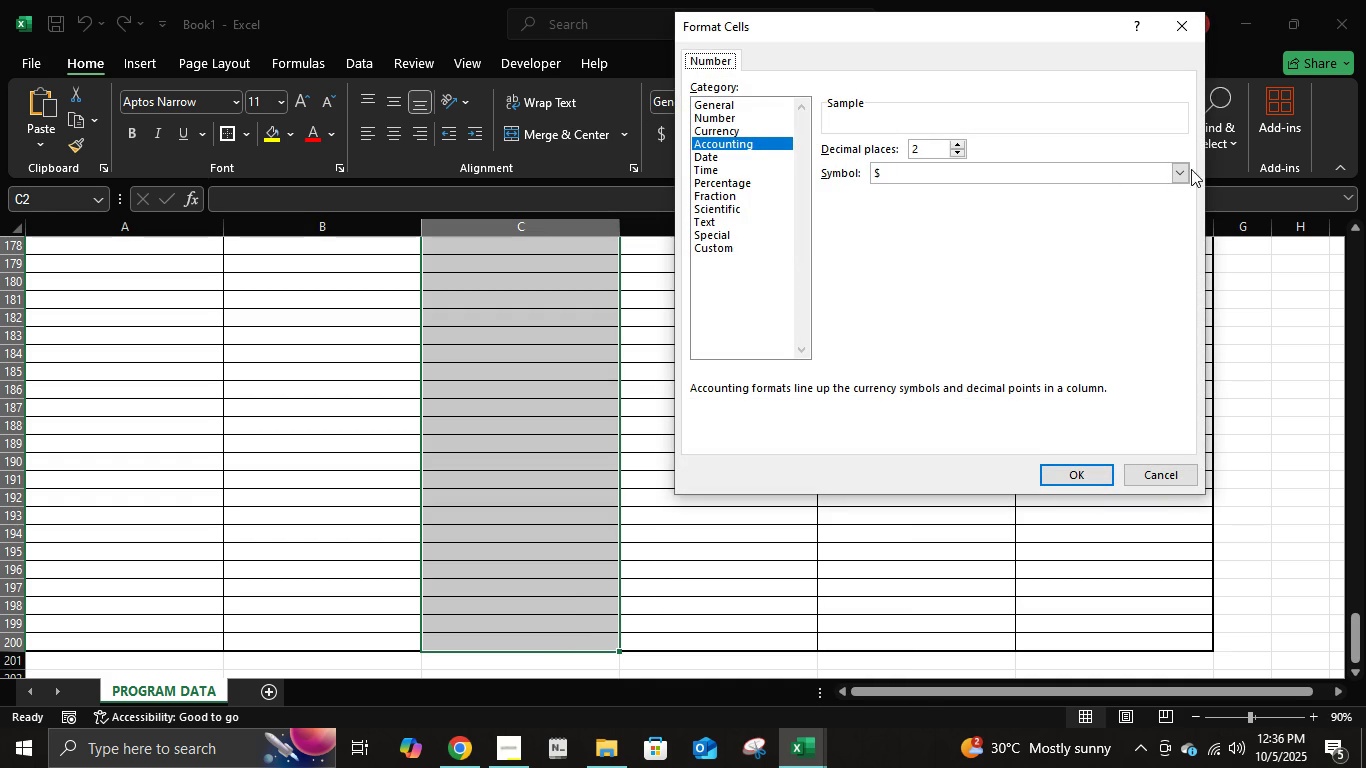 
left_click([1182, 169])
 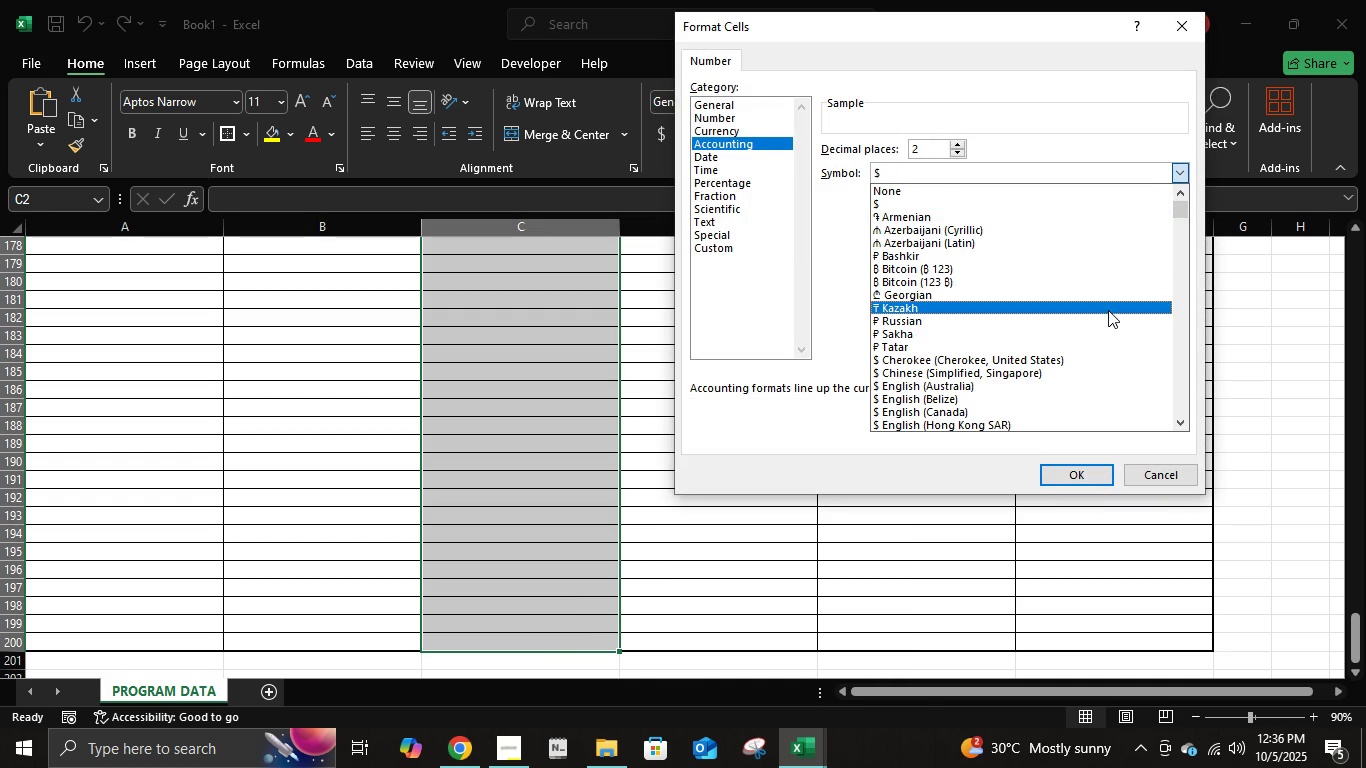 
scroll: coordinate [960, 334], scroll_direction: down, amount: 217.0
 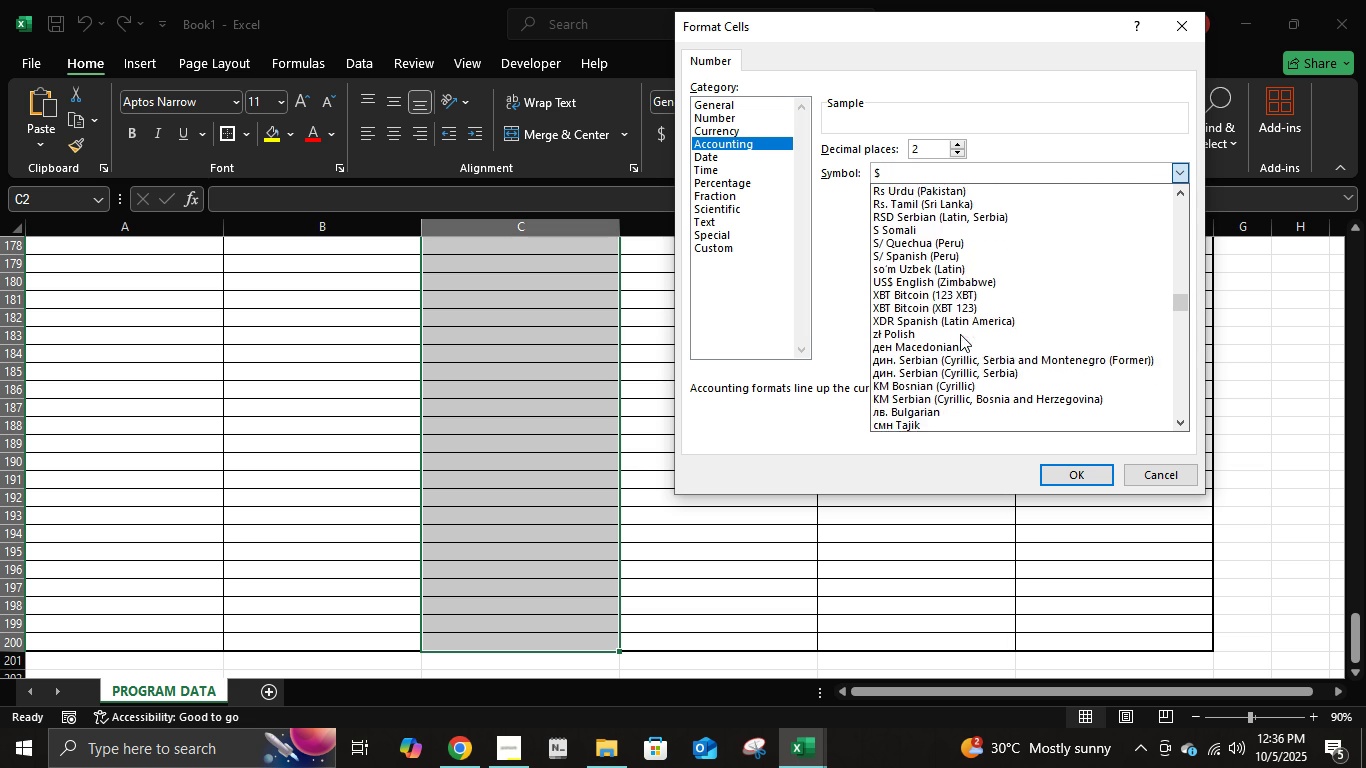 
scroll: coordinate [958, 339], scroll_direction: down, amount: 110.0
 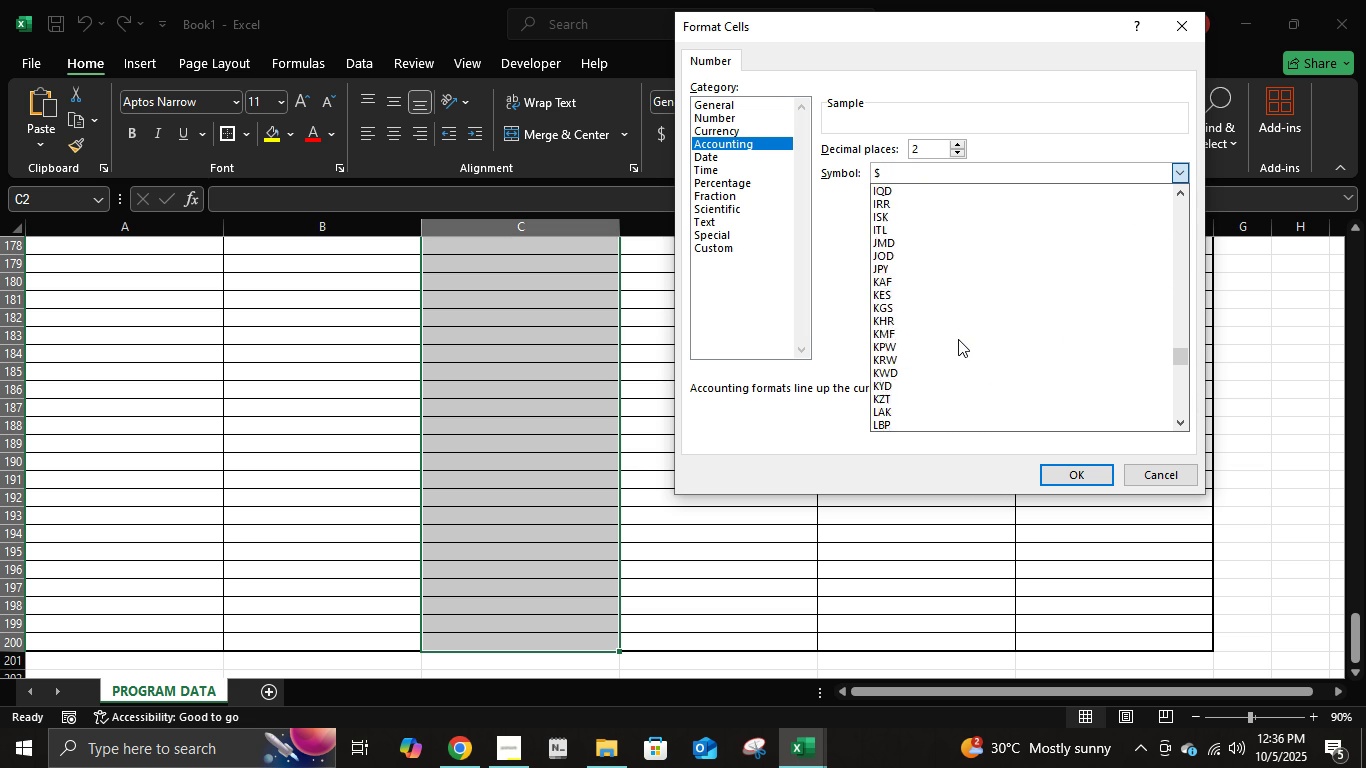 
left_click([926, 381])
 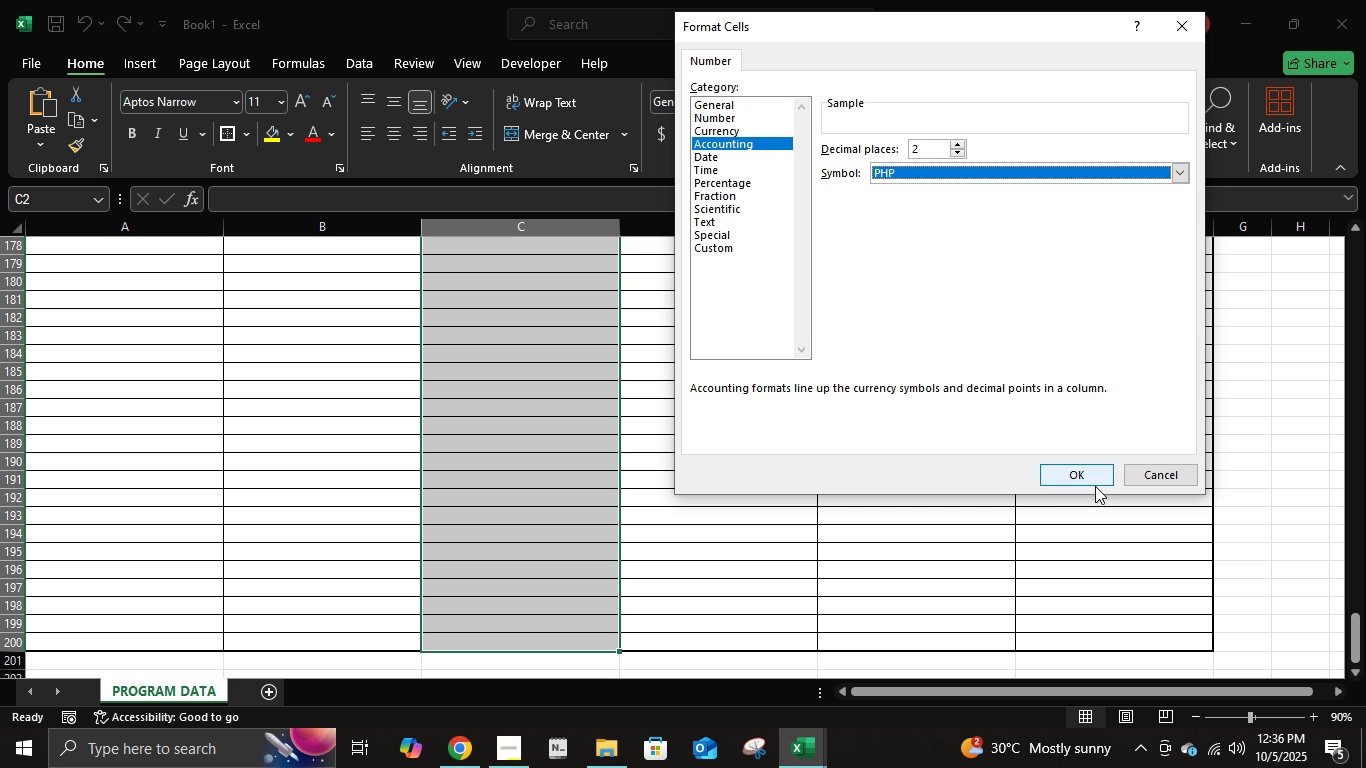 
left_click([1100, 475])
 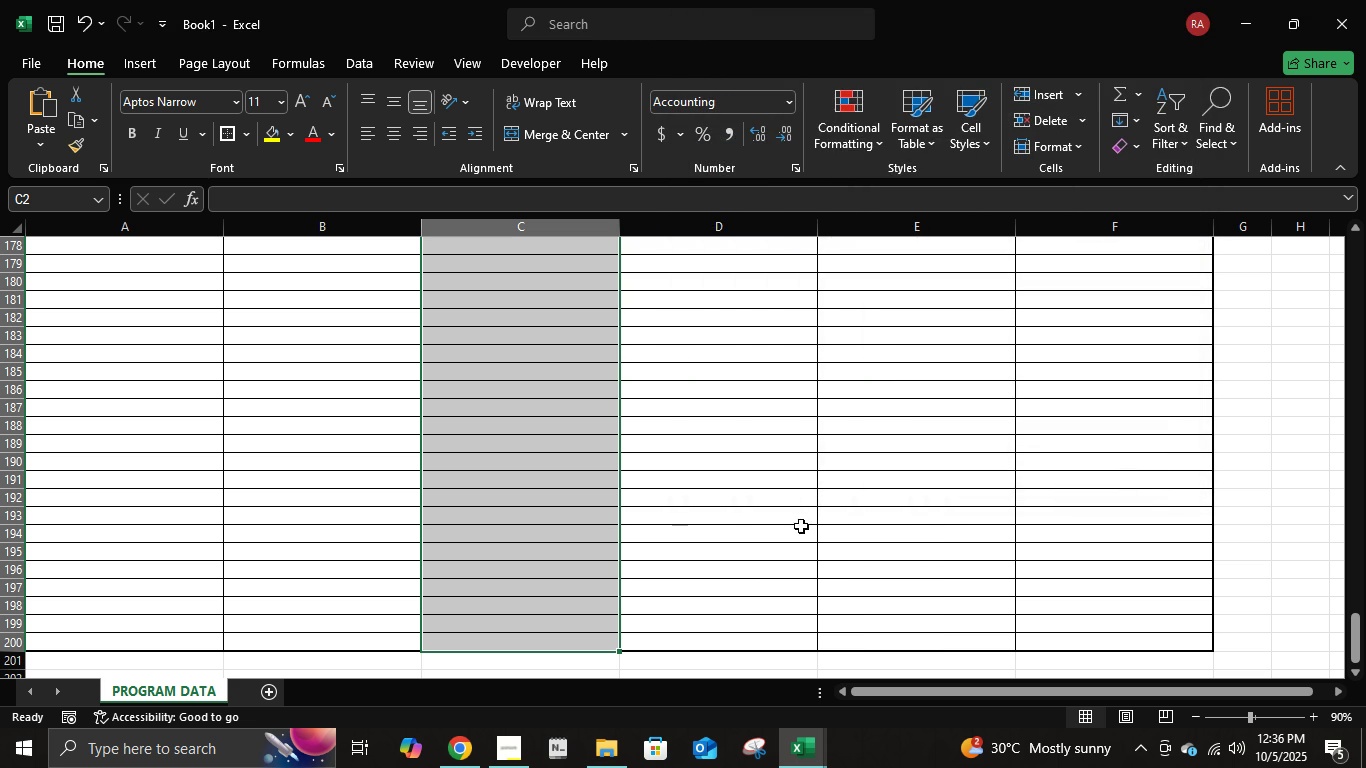 
scroll: coordinate [790, 484], scroll_direction: up, amount: 68.0
 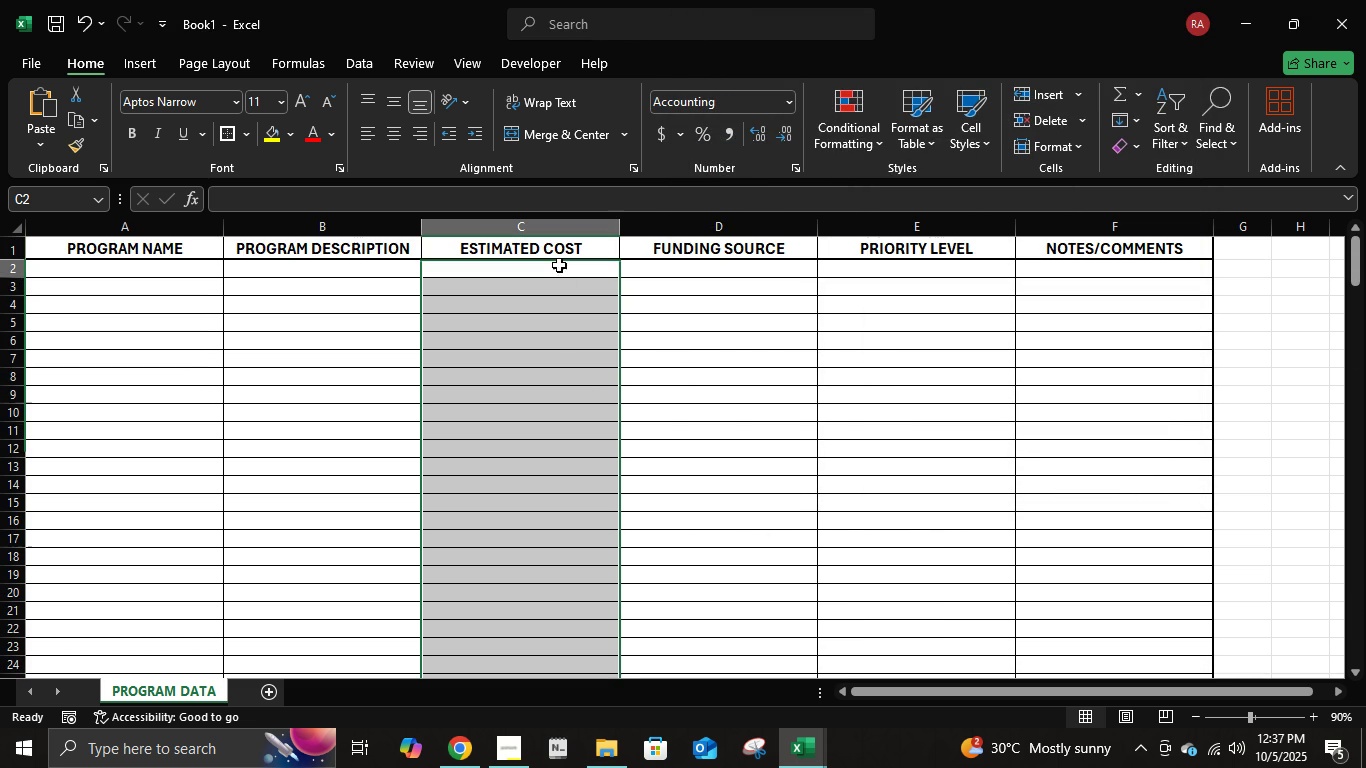 
left_click([559, 265])
 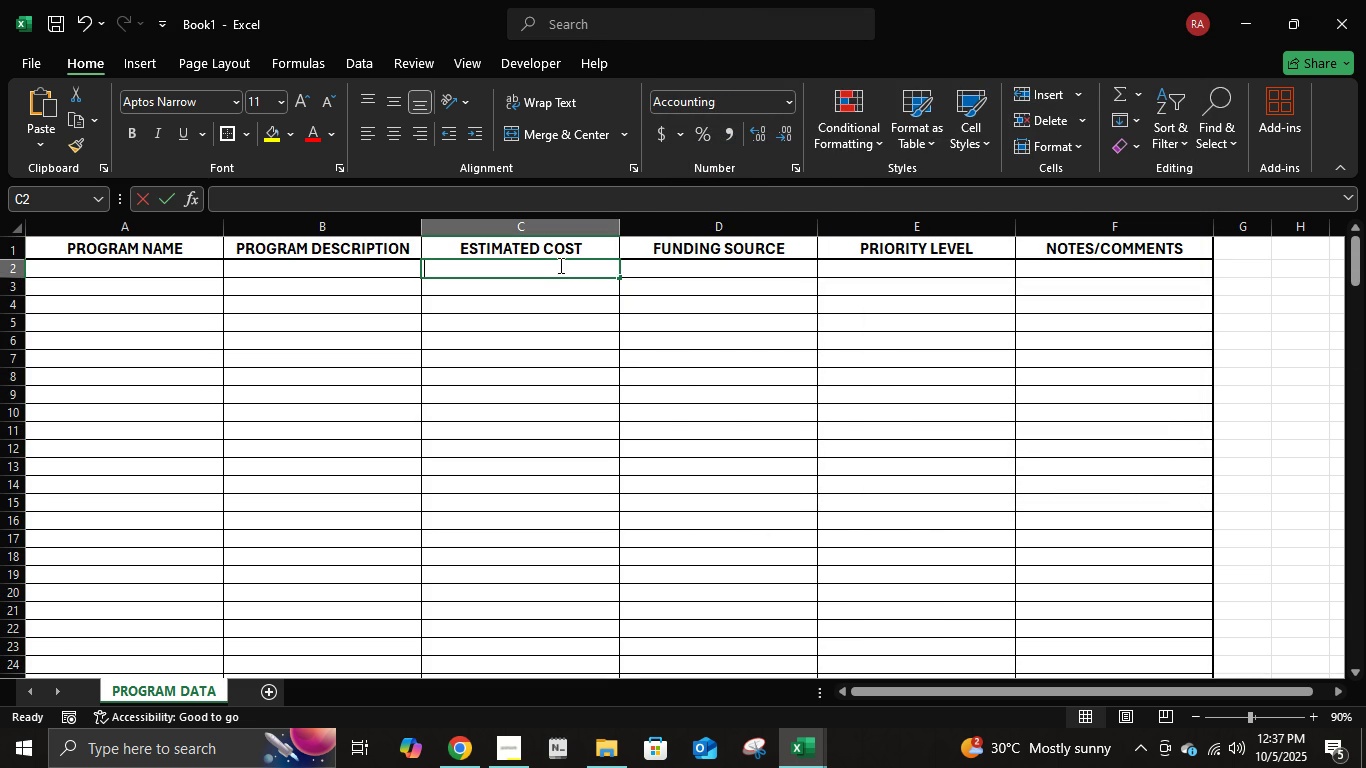 
key(Numpad2)
 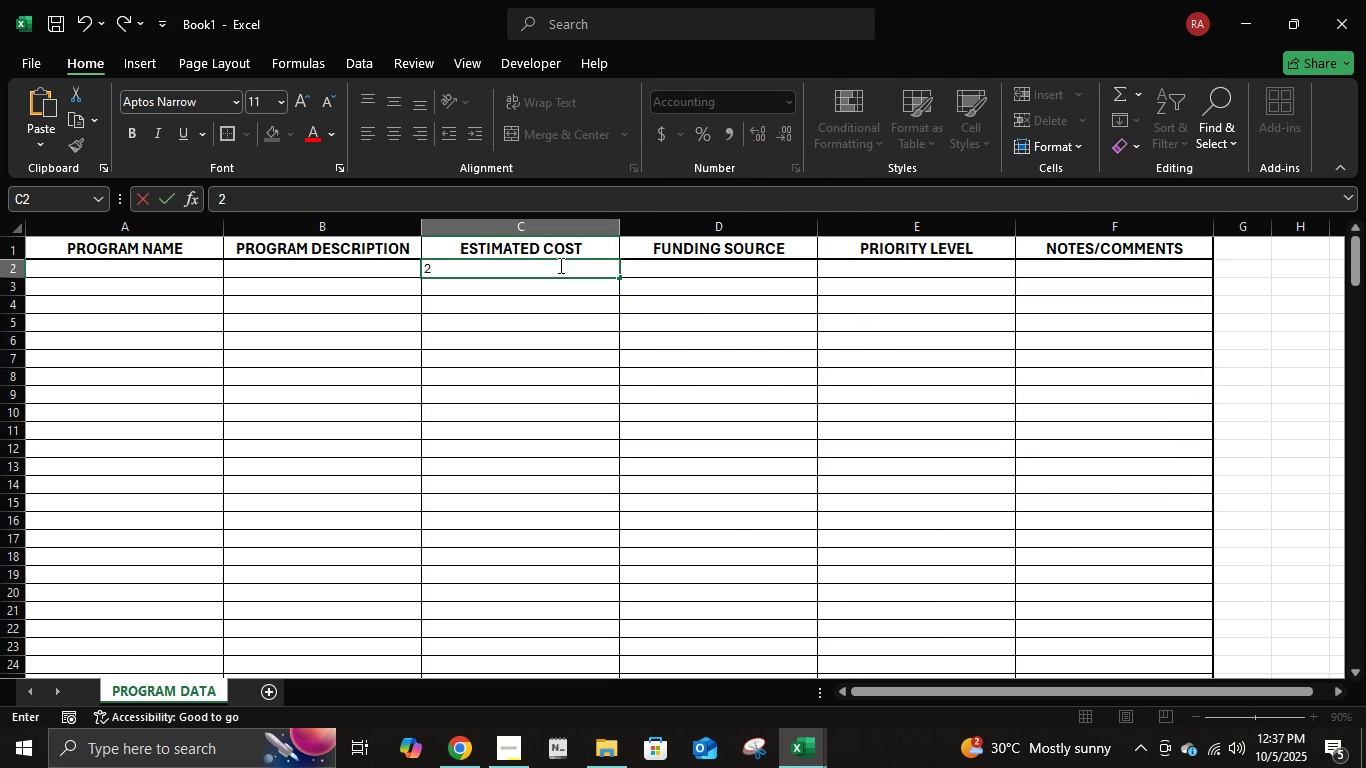 
key(Numpad5)
 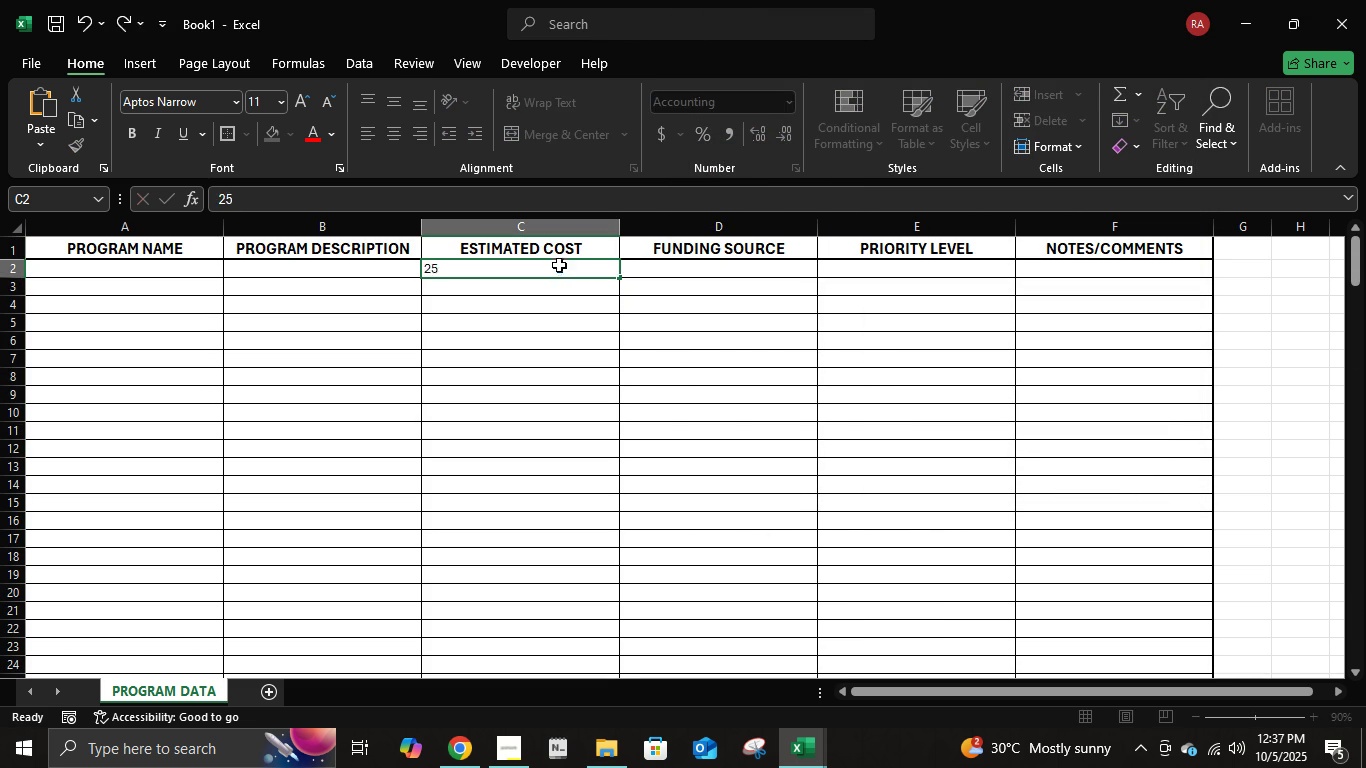 
key(NumpadEnter)
 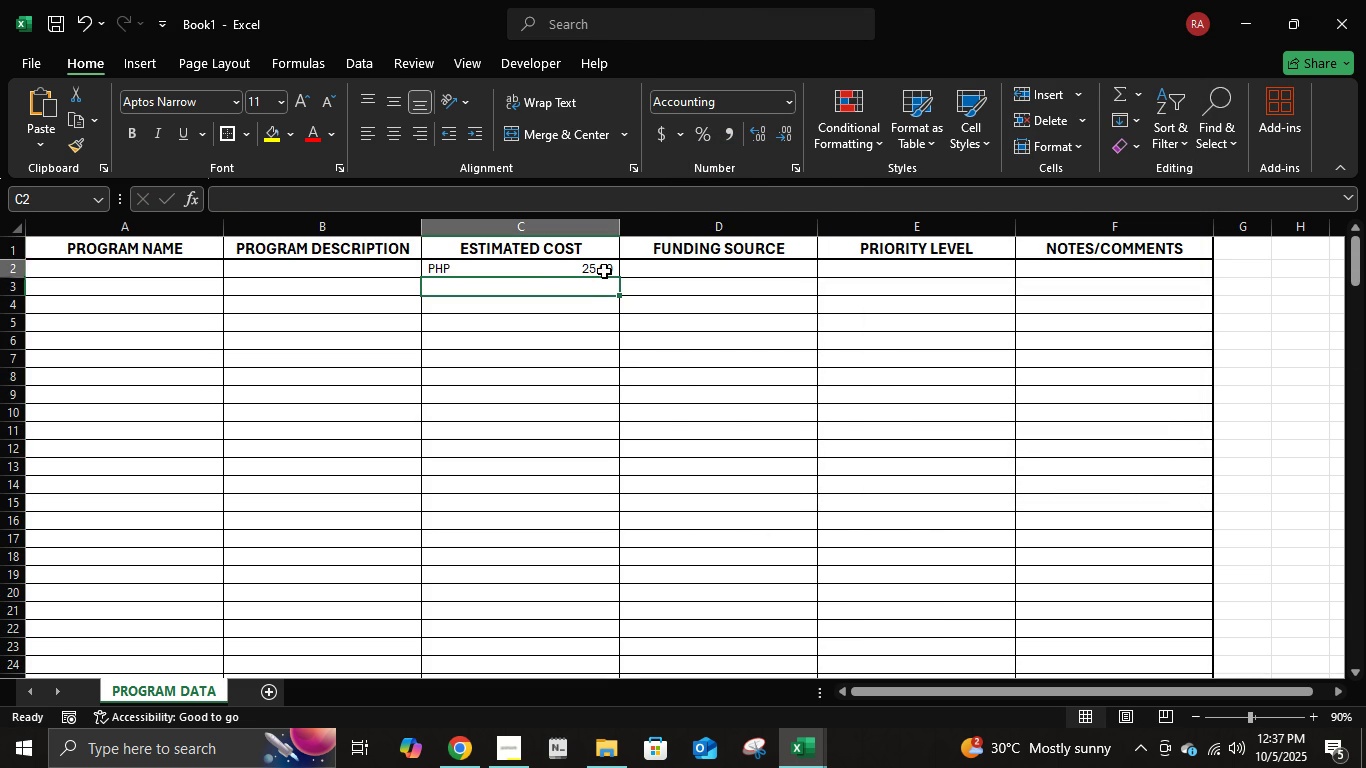 
left_click([604, 271])
 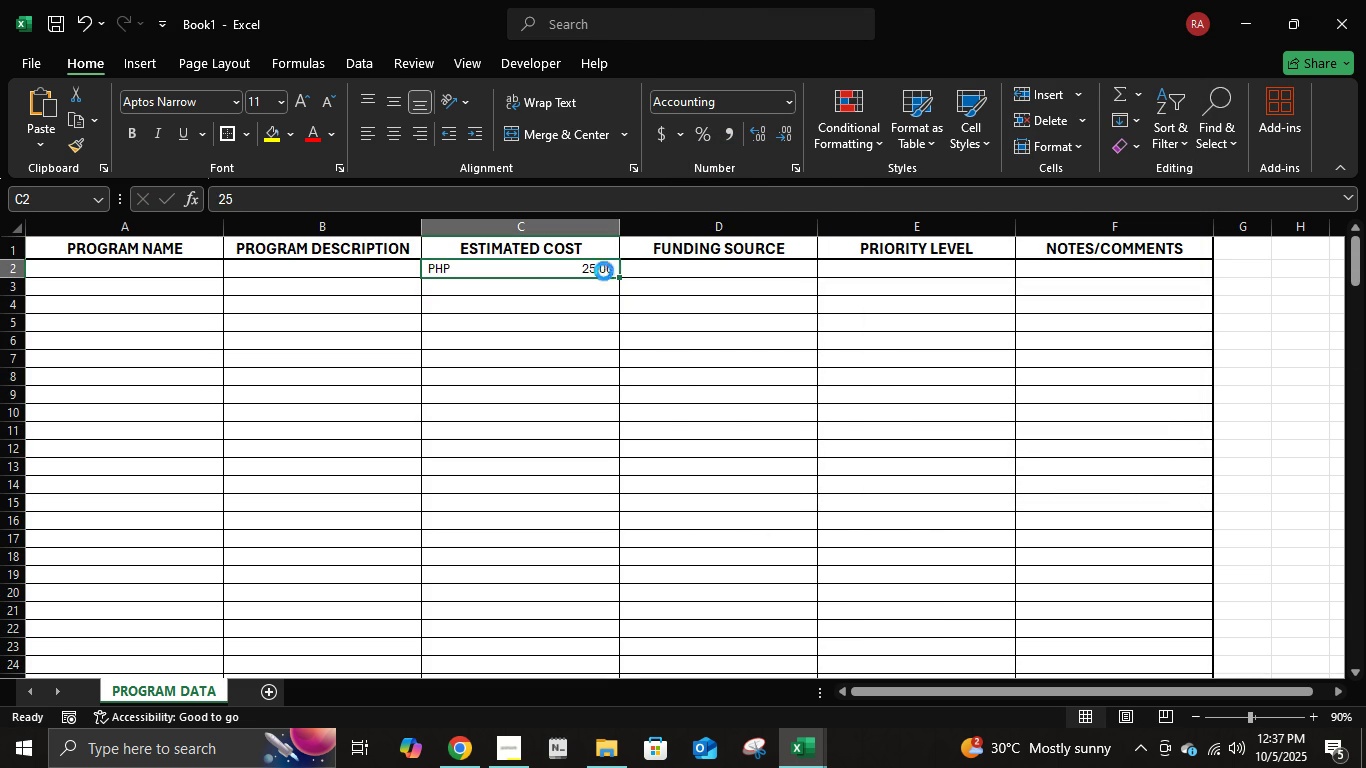 
key(Delete)
 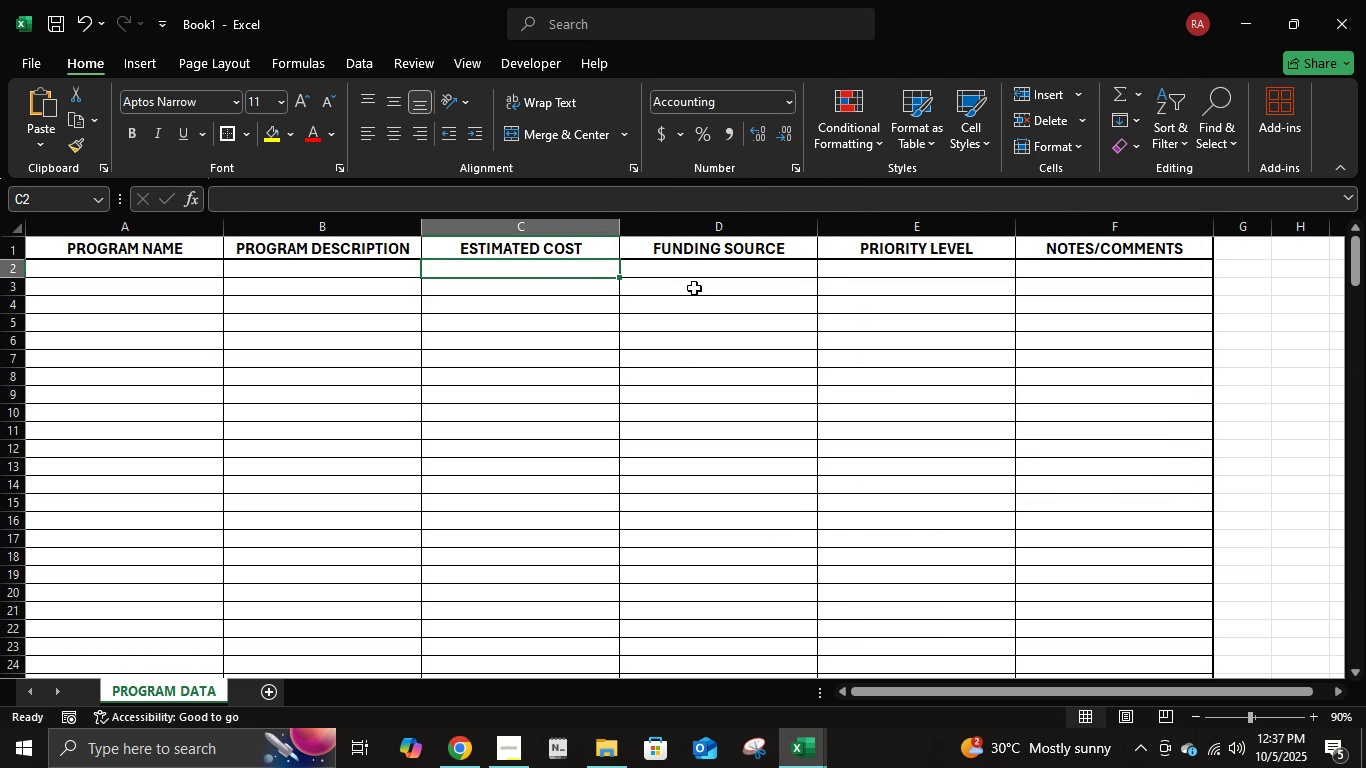 
left_click([701, 270])
 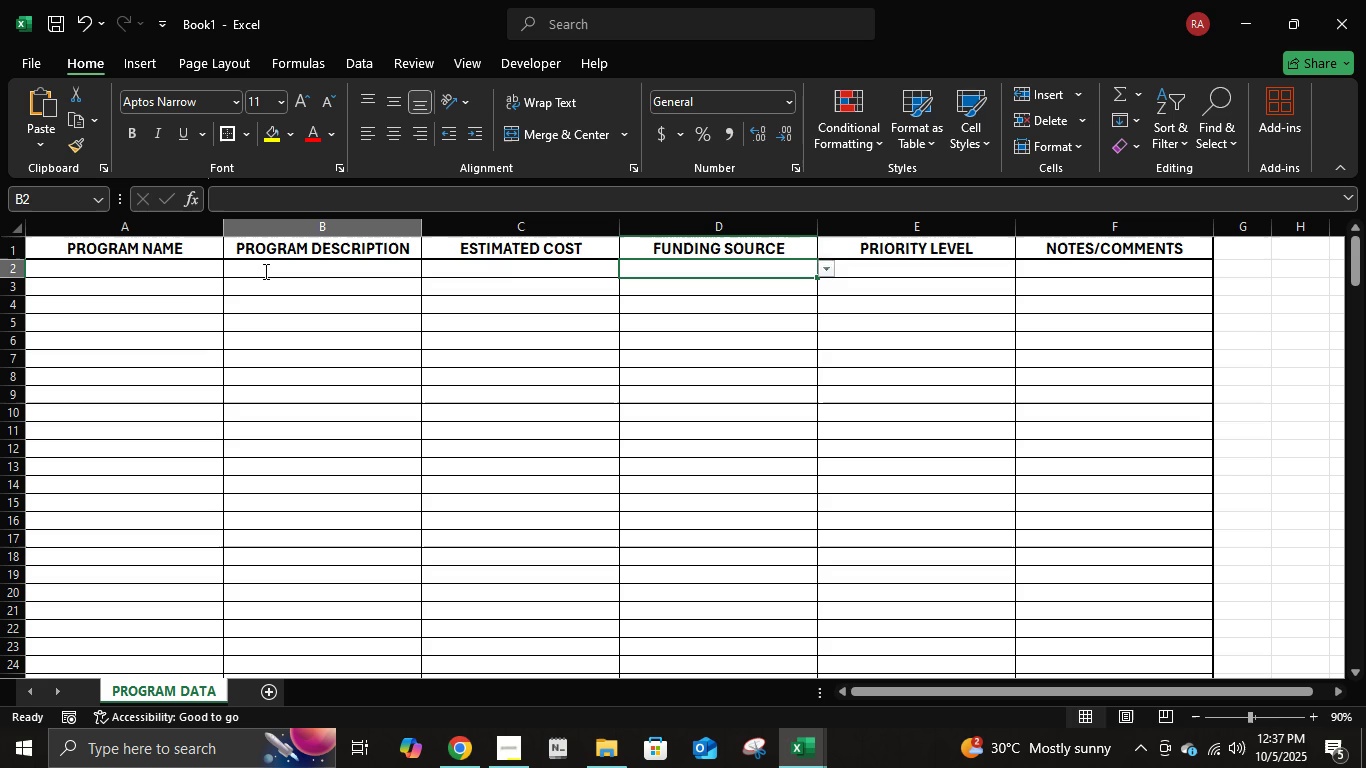 
double_click([264, 271])
 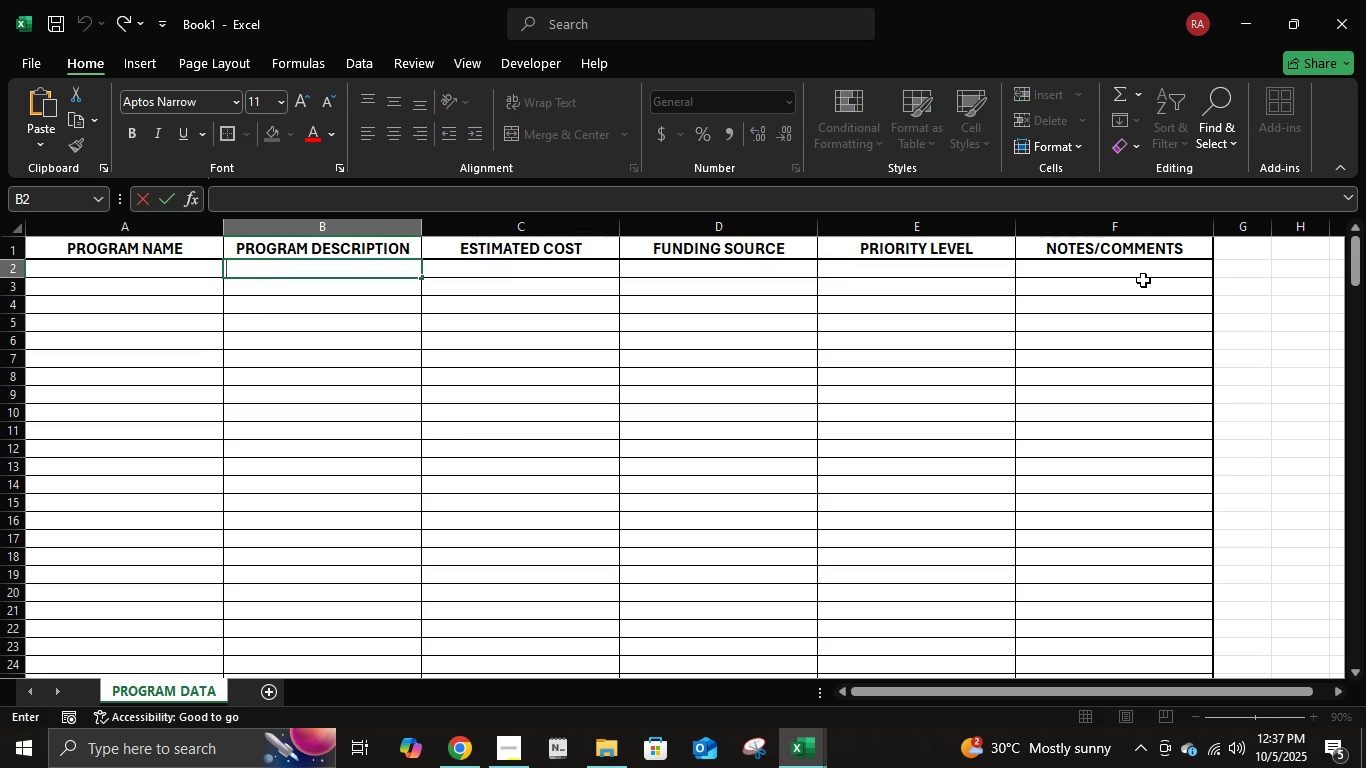 
left_click([1143, 280])
 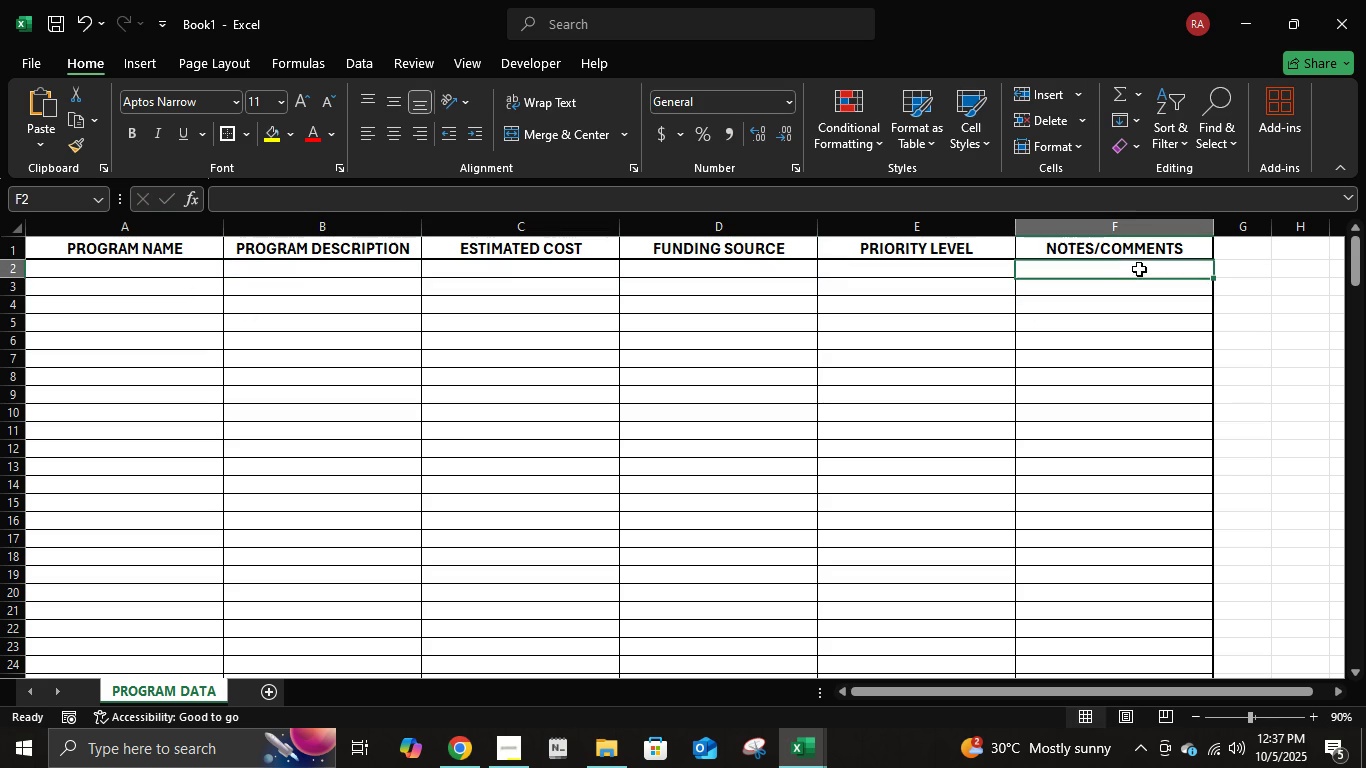 
left_click([1139, 269])
 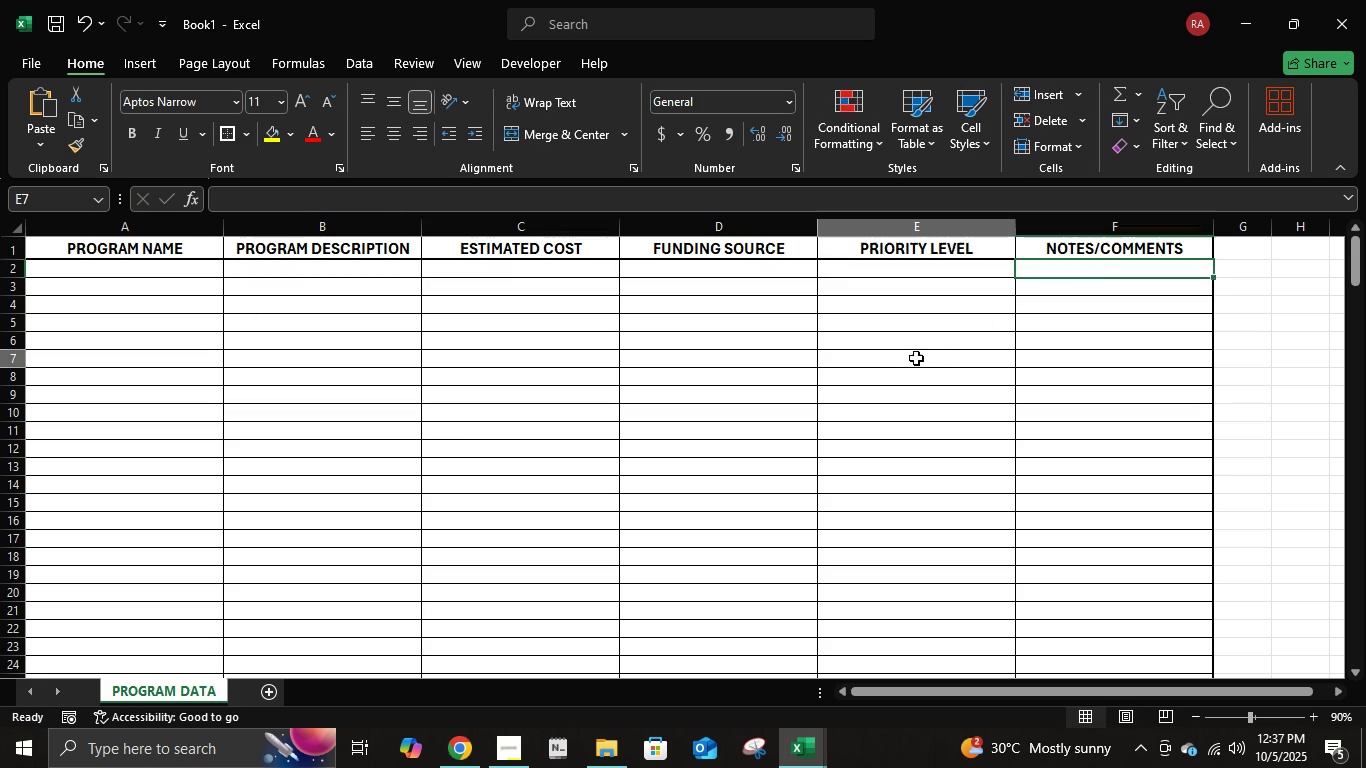 
left_click([916, 358])